 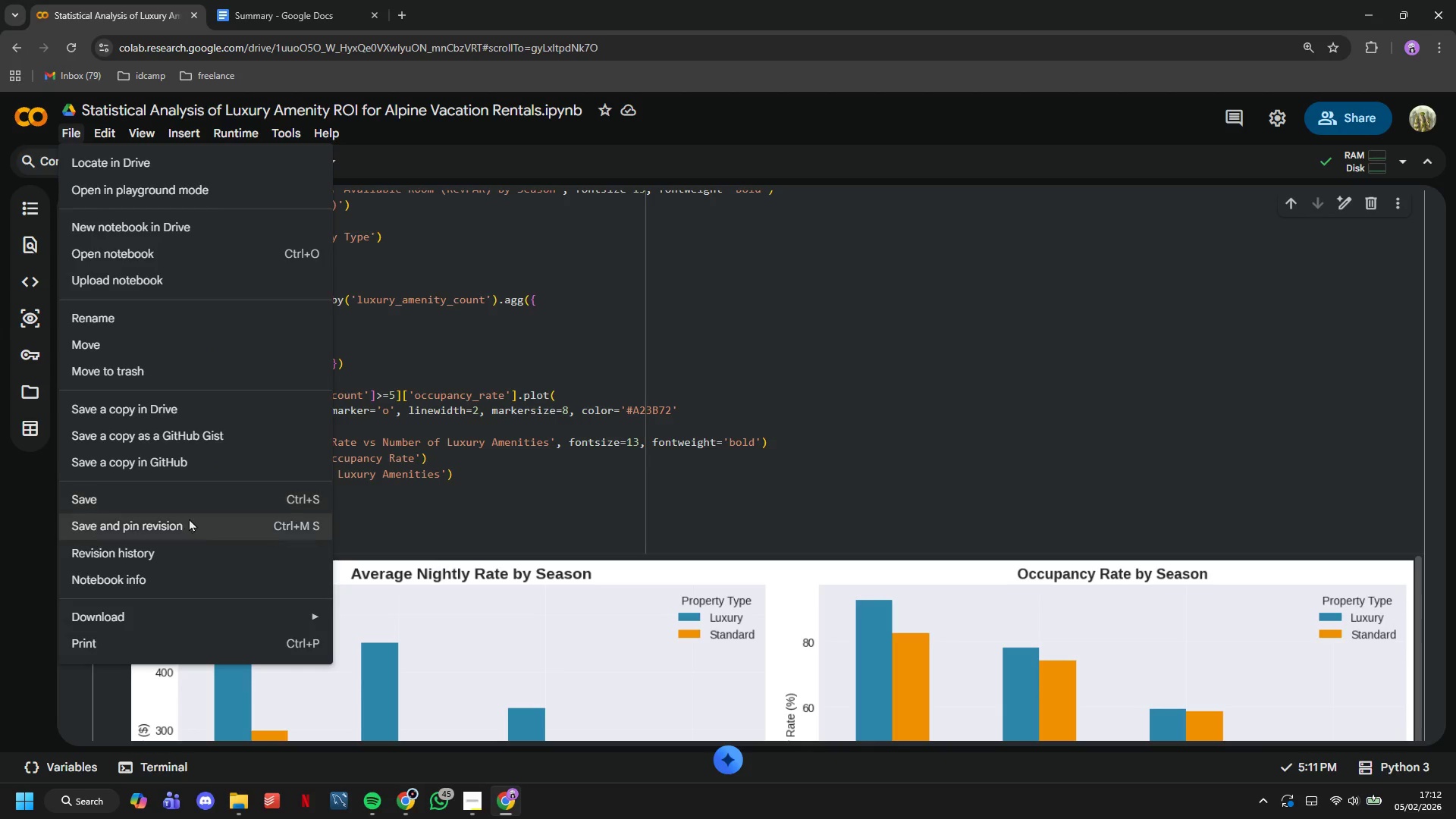 
left_click_drag(start_coordinate=[542, 108], to_coordinate=[0, 85])
 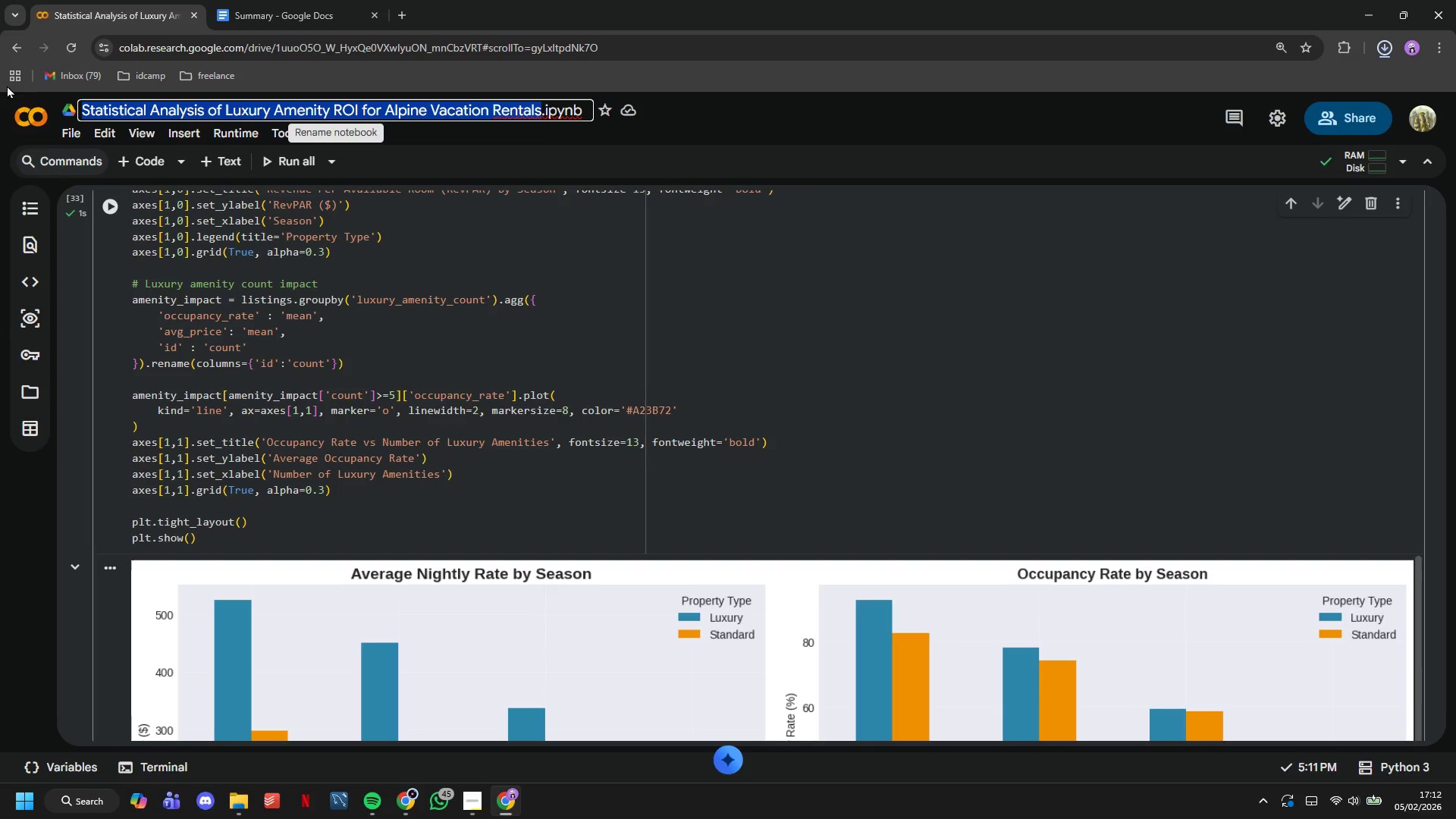 
key(Control+C)
 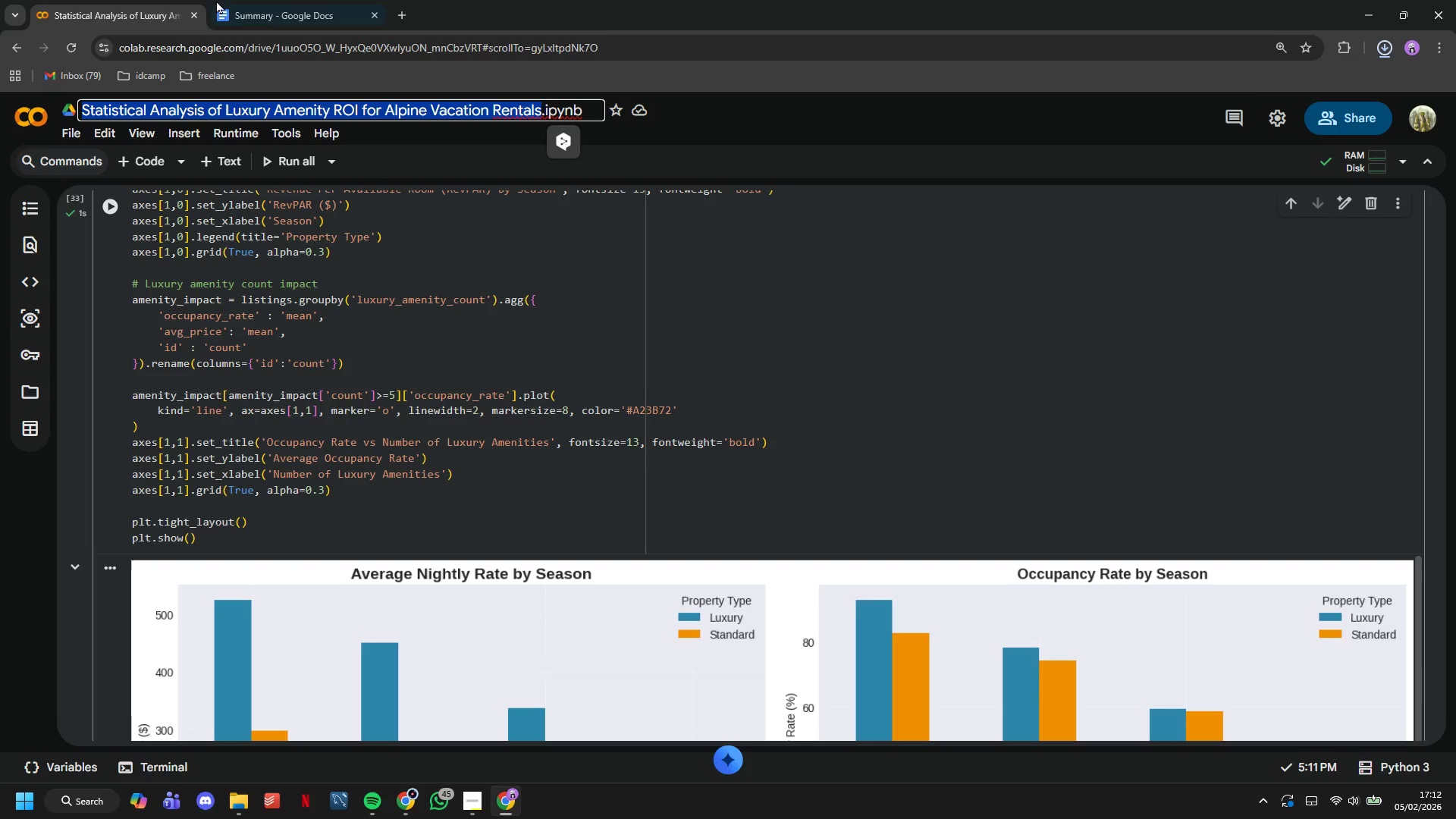 
double_click([227, 2])
 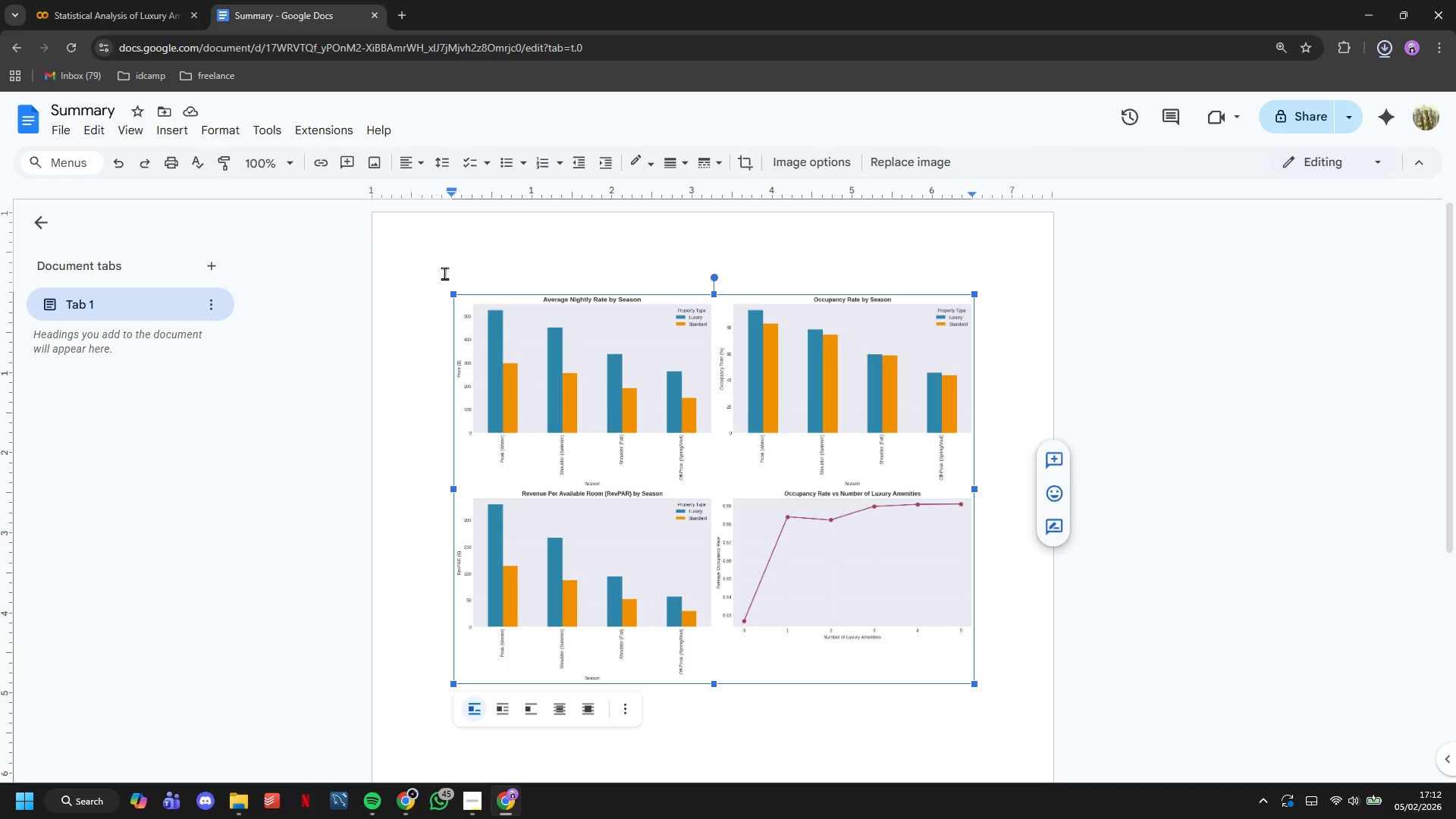 
key(Enter)
 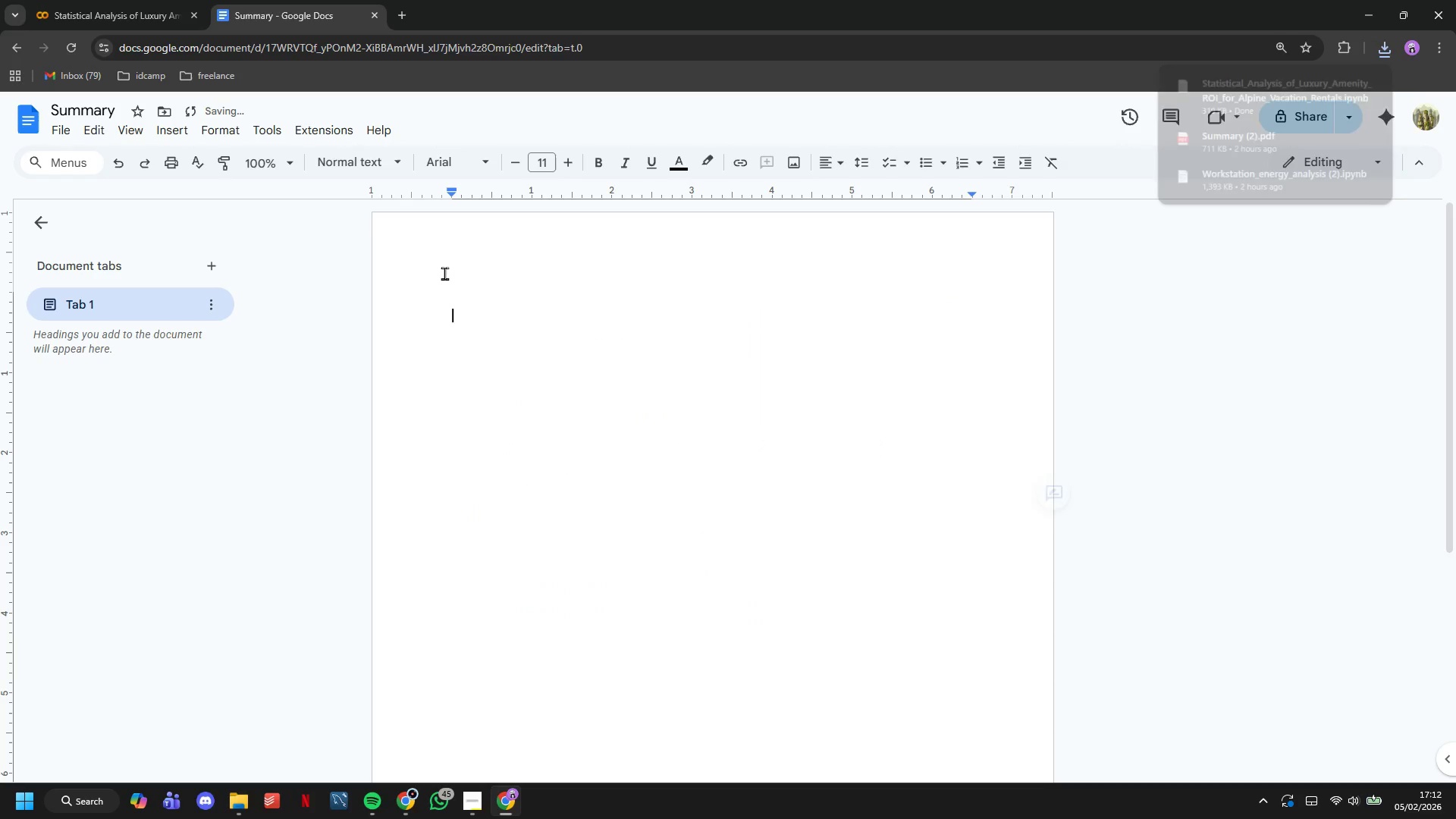 
key(ArrowUp)
 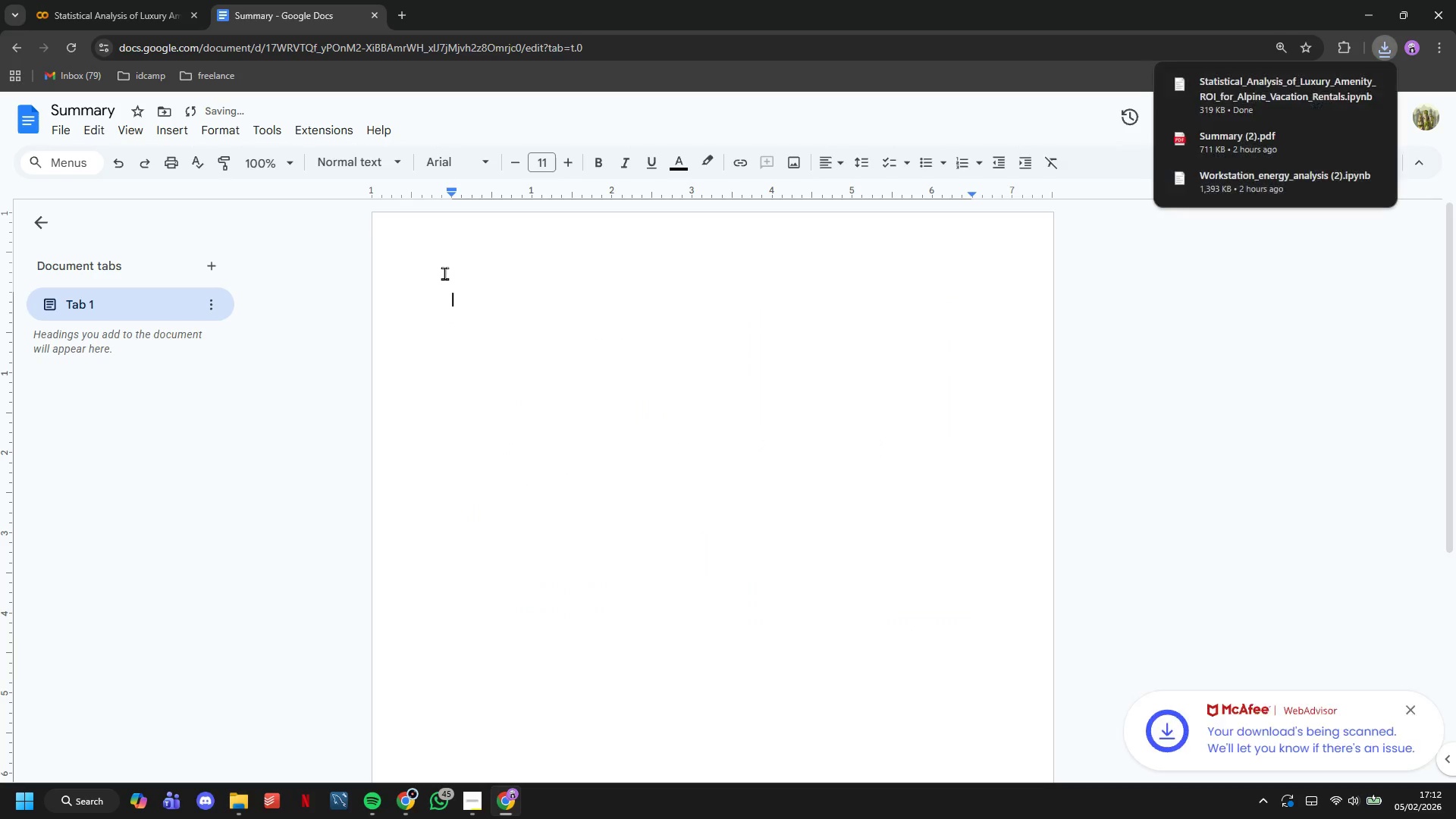 
key(Control+V)
 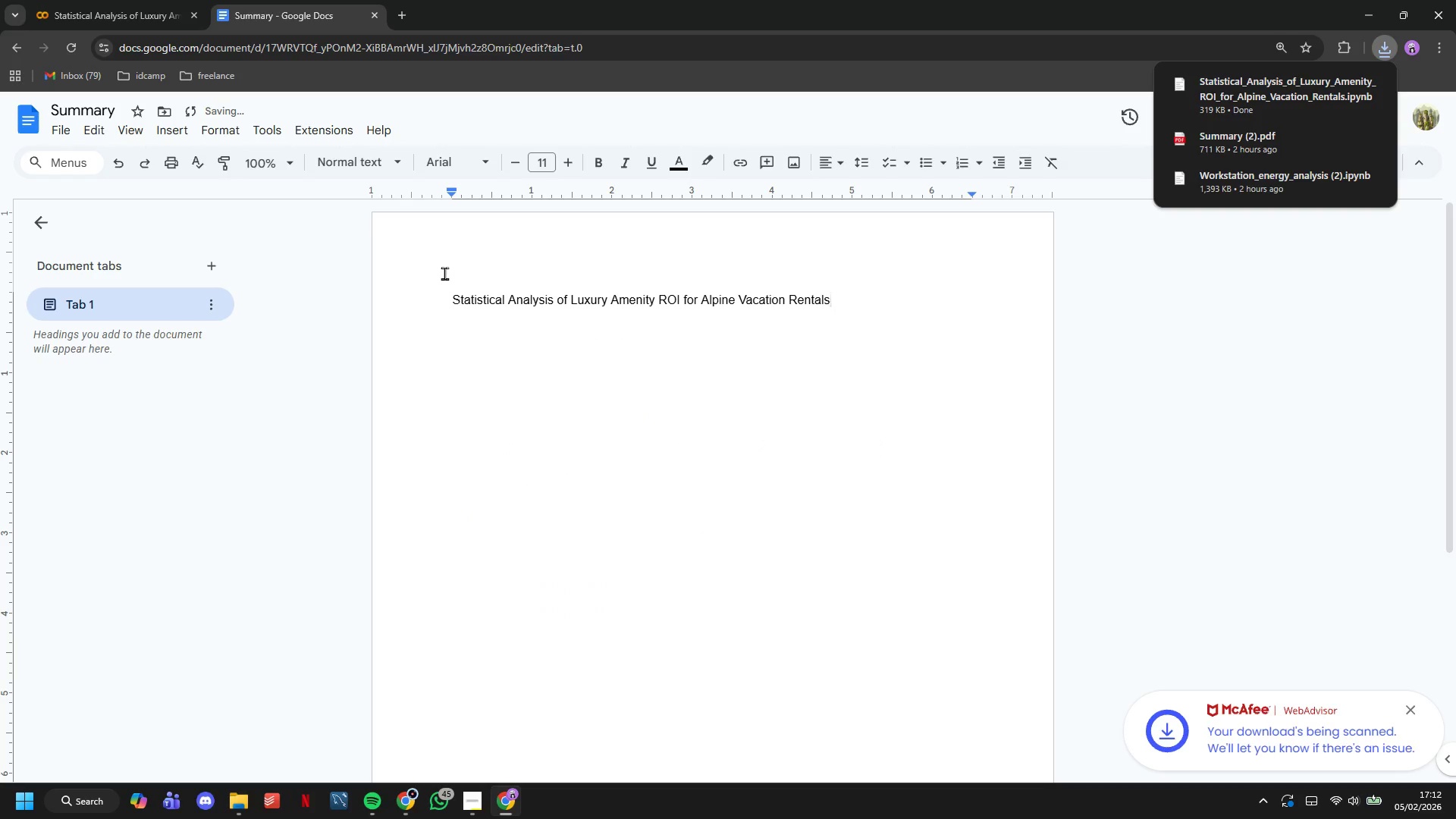 
key(Control+A)
 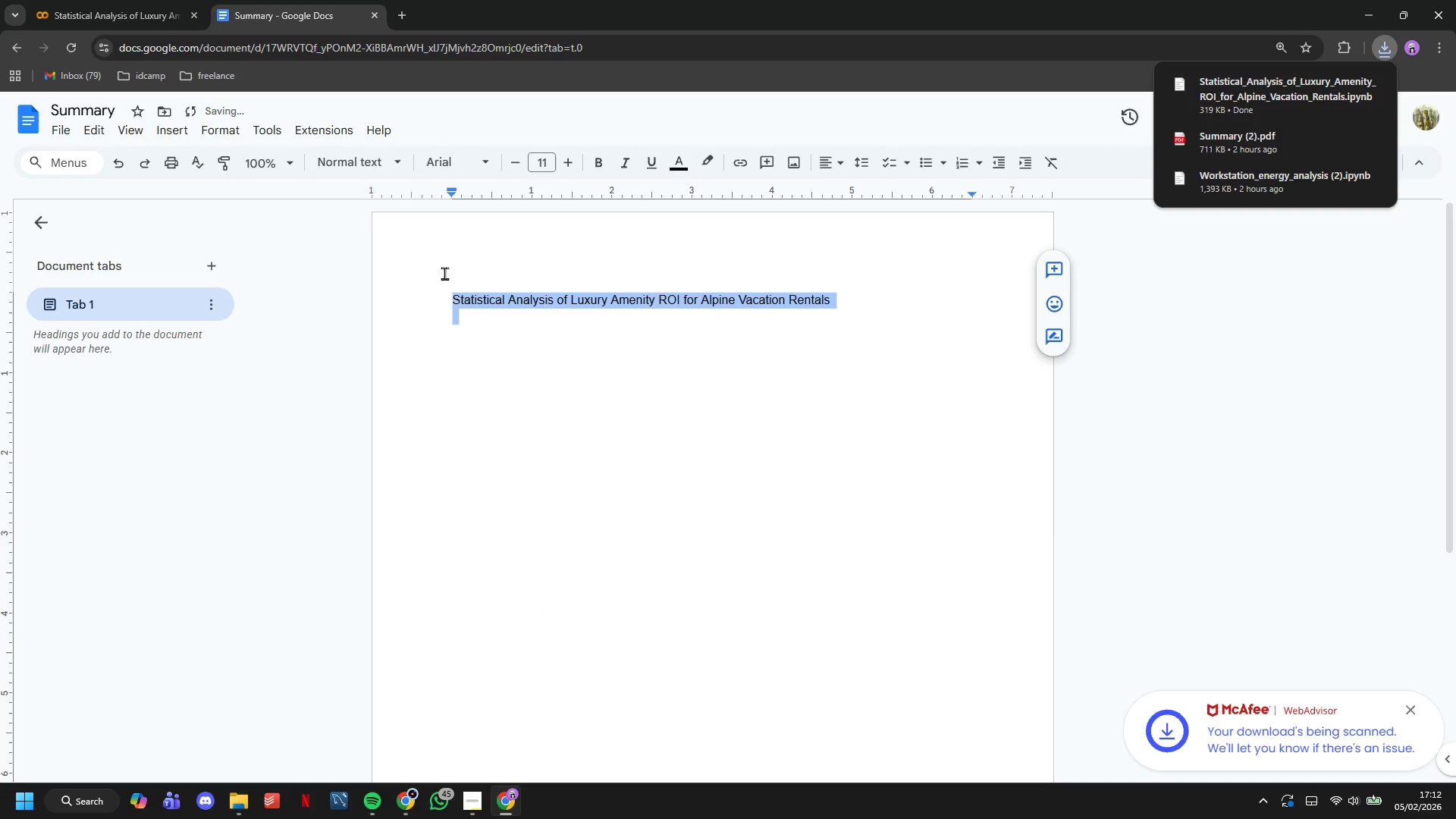 
key(Control+B)
 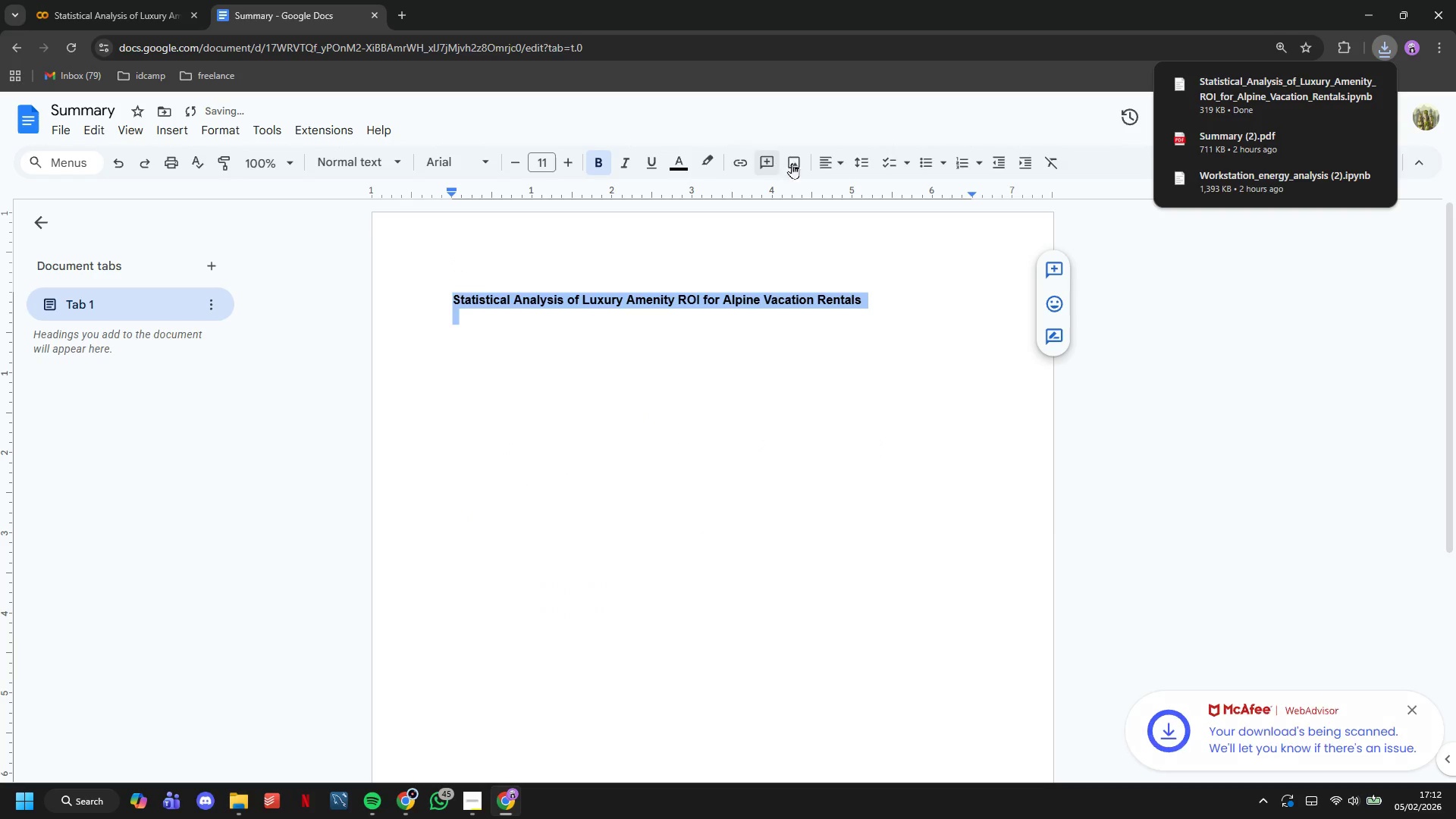 
left_click([826, 163])
 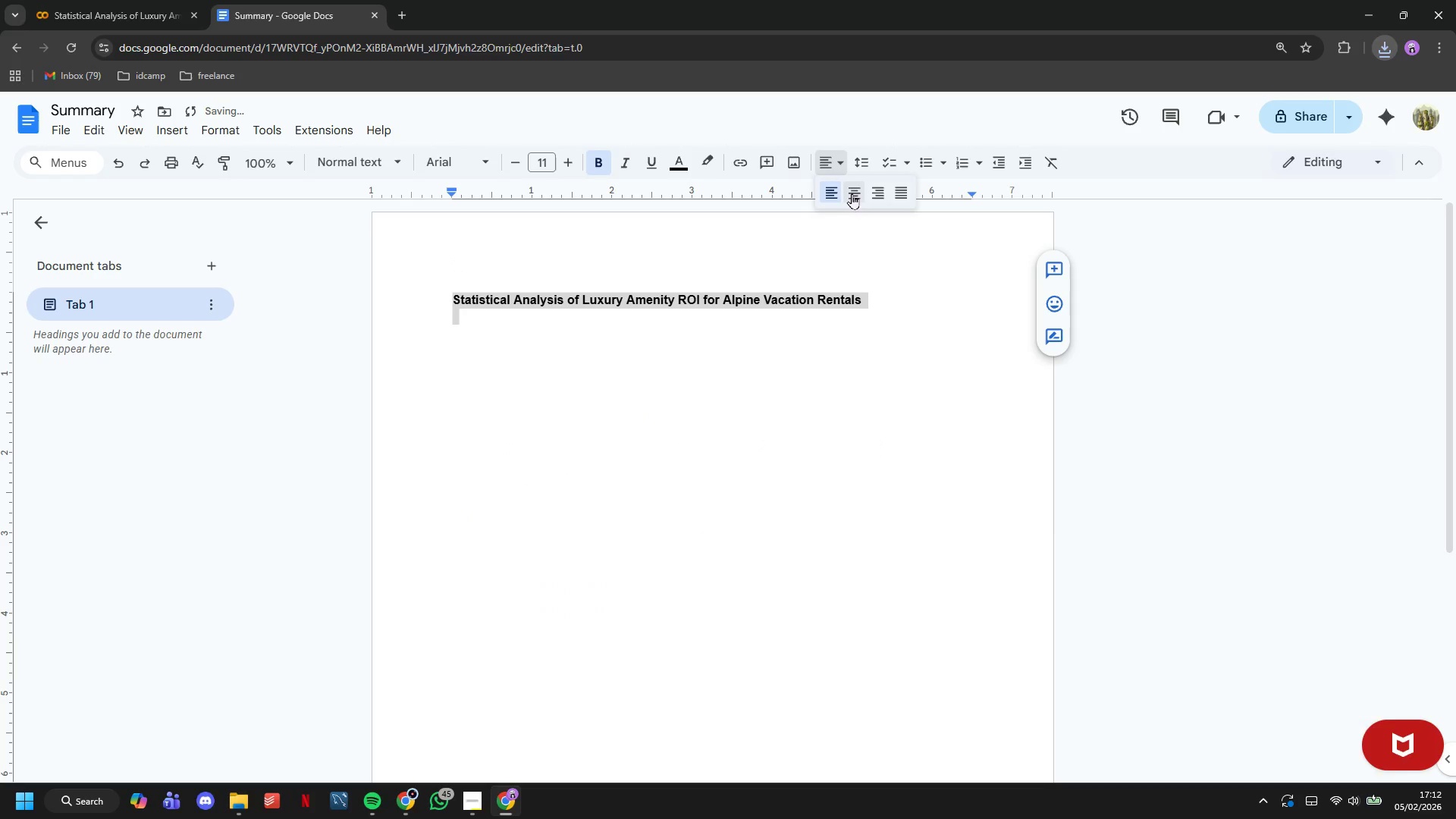 
left_click([857, 193])
 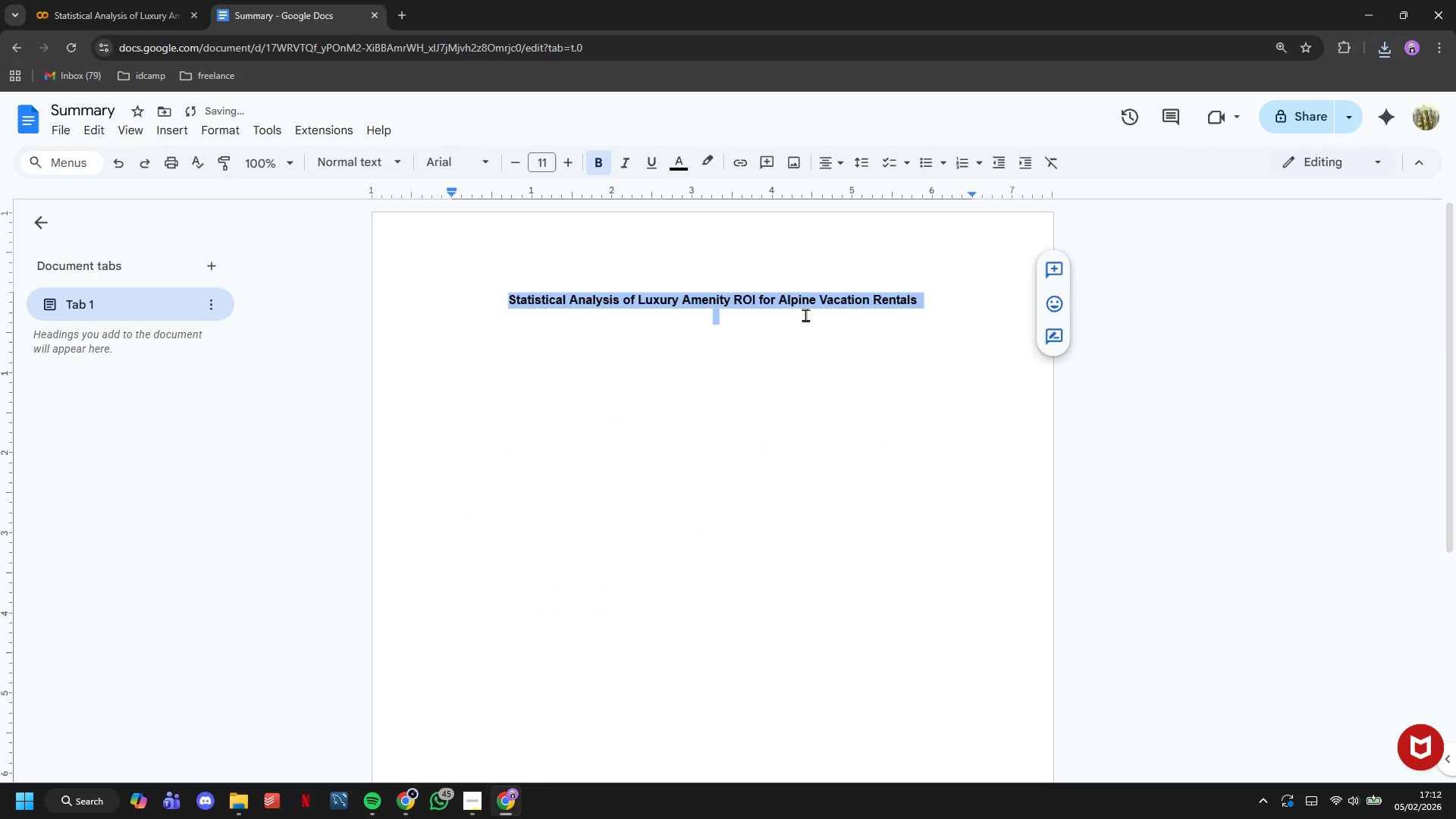 
scroll: coordinate [805, 350], scroll_direction: down, amount: 12.0
 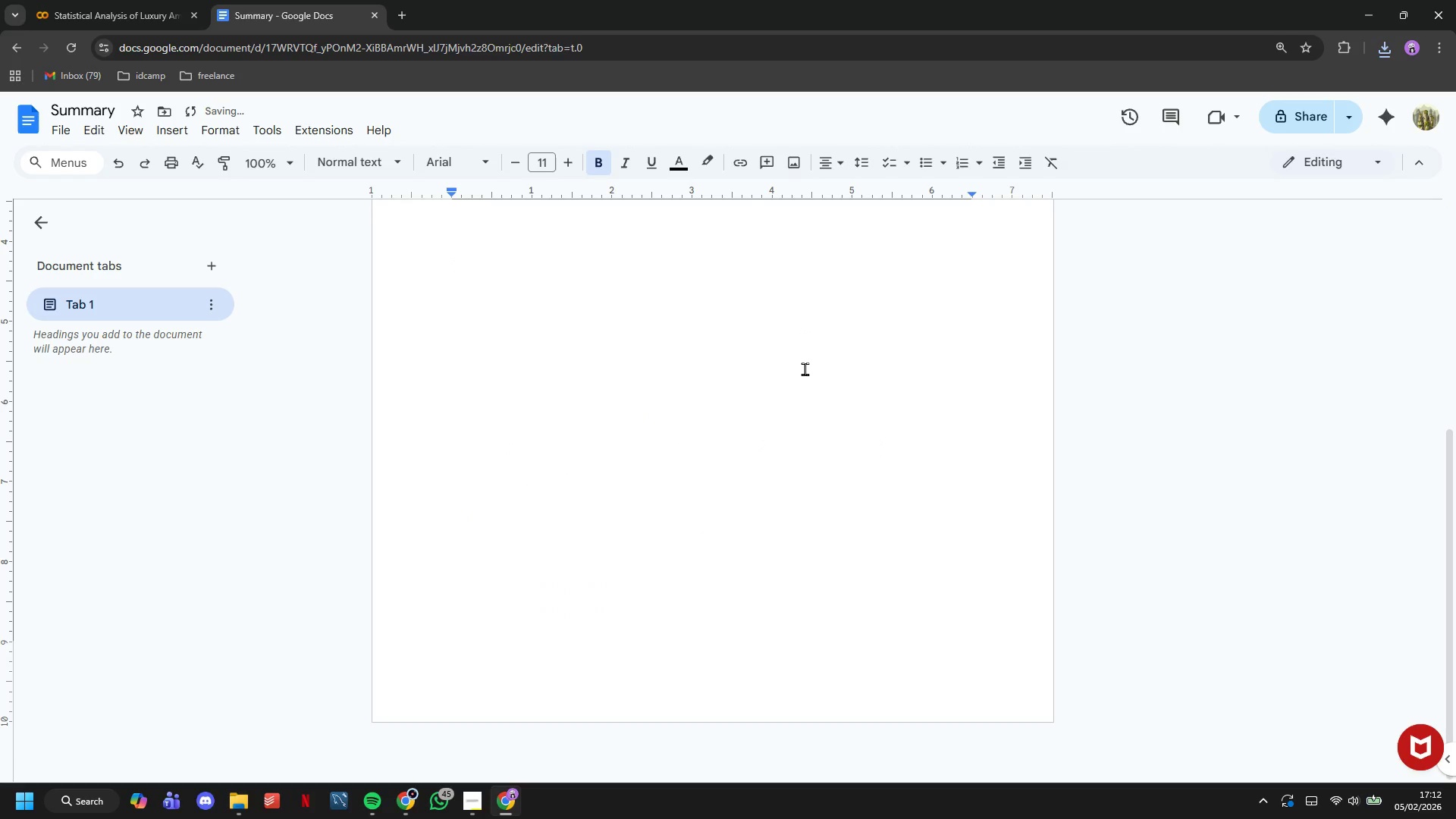 
left_click([805, 369])
 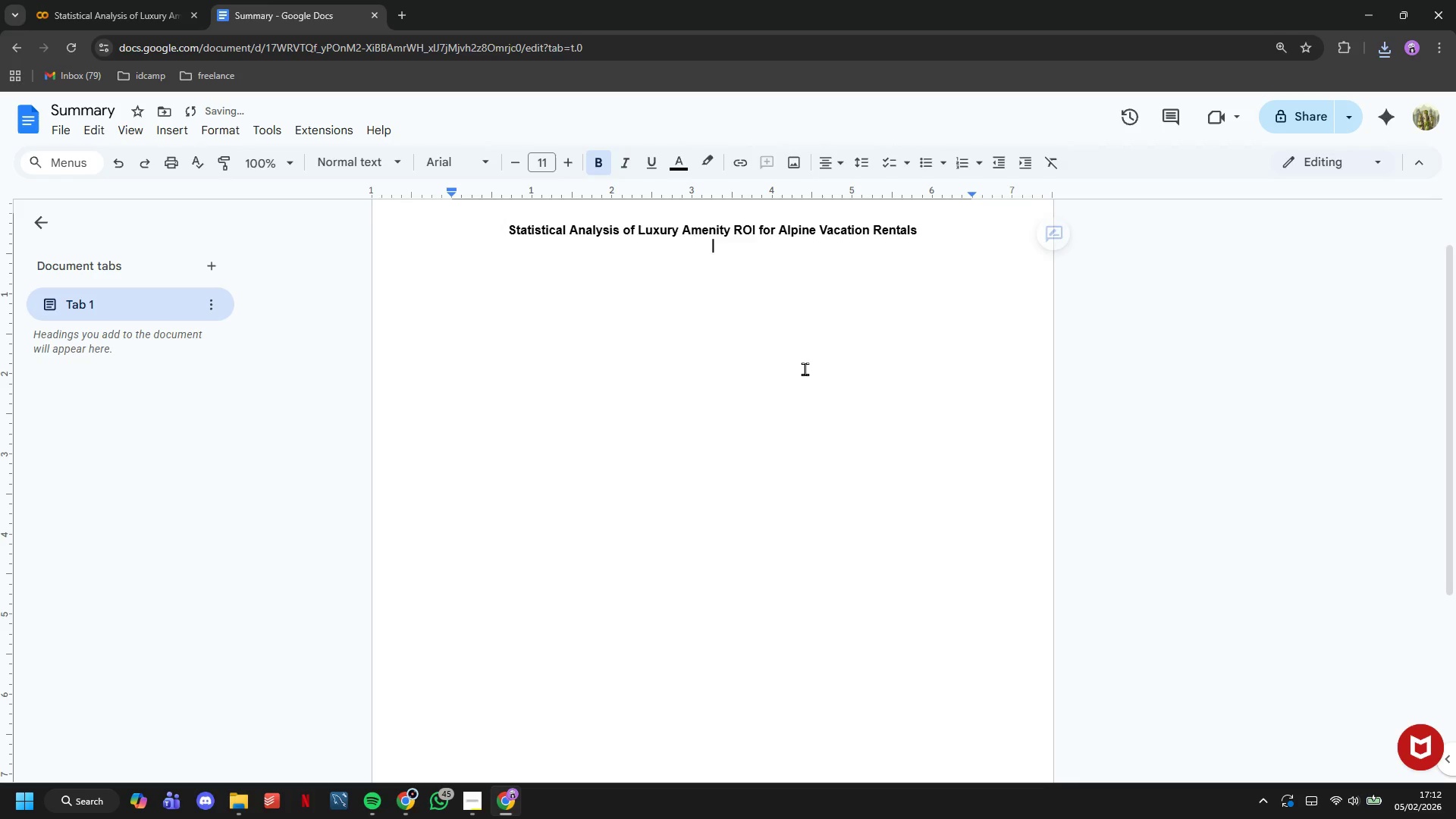 
scroll: coordinate [805, 369], scroll_direction: up, amount: 4.0
 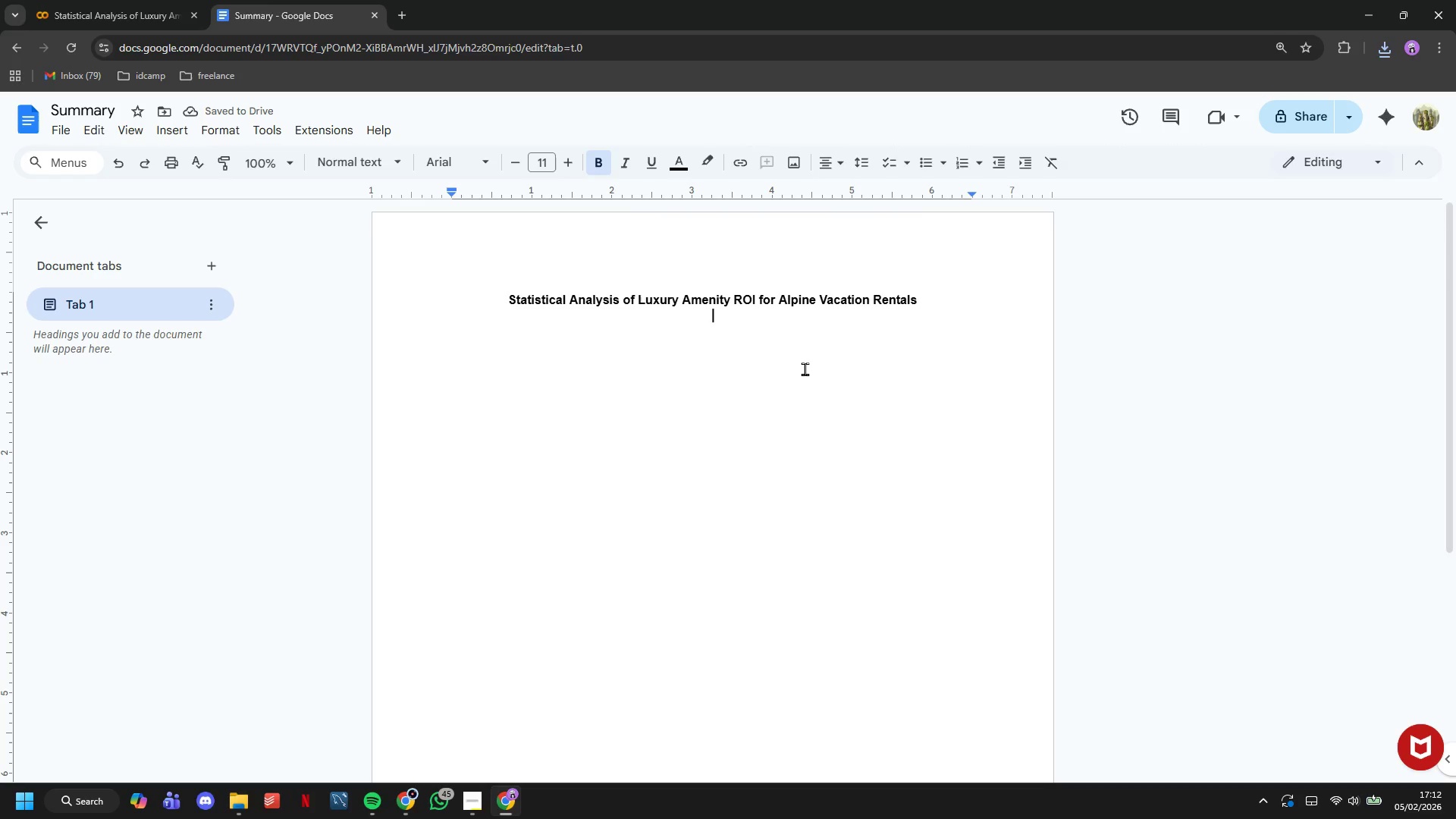 
key(Meta+V)
 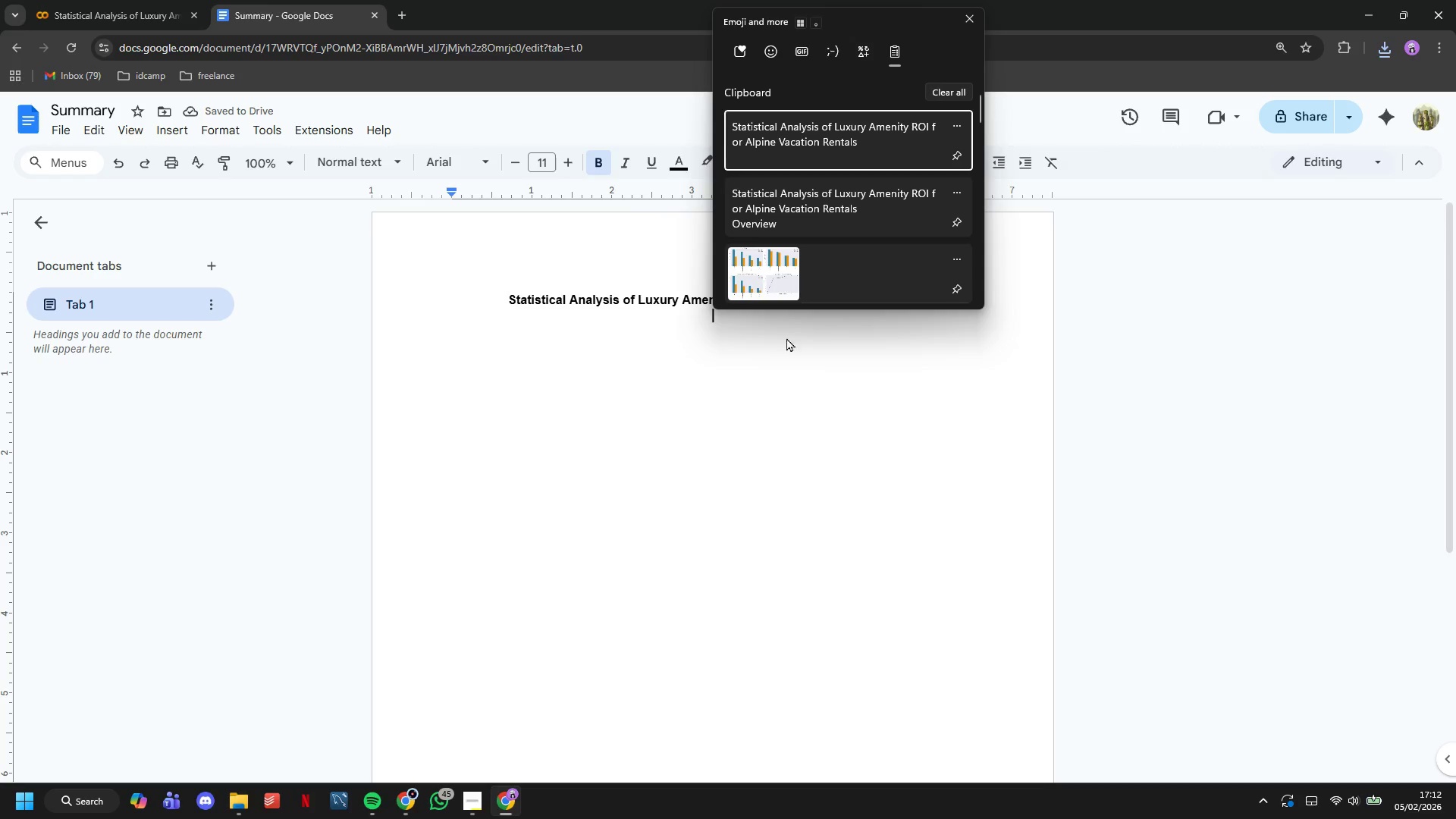 
left_click([770, 283])
 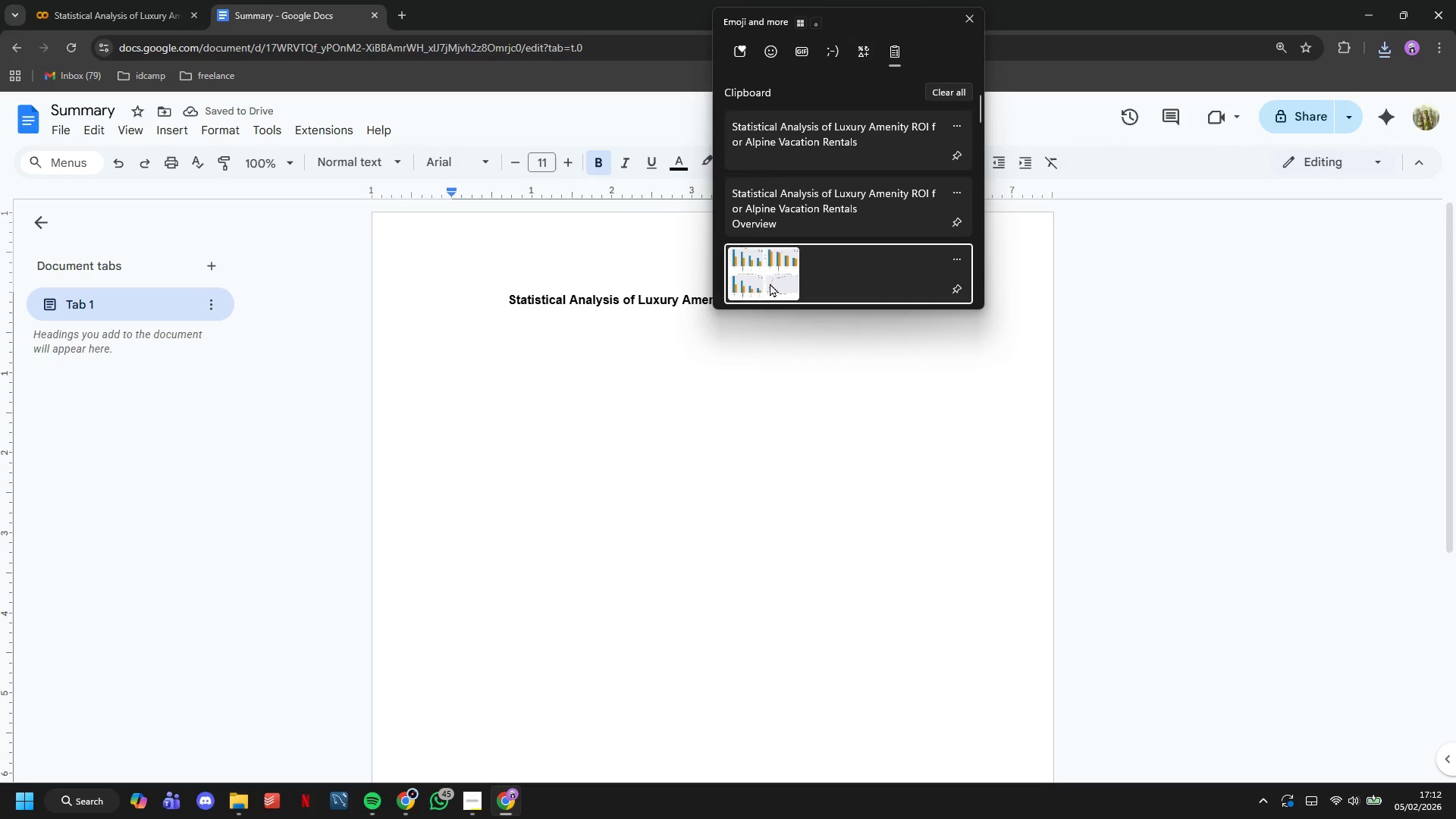 
key(Control+ControlLeft)
 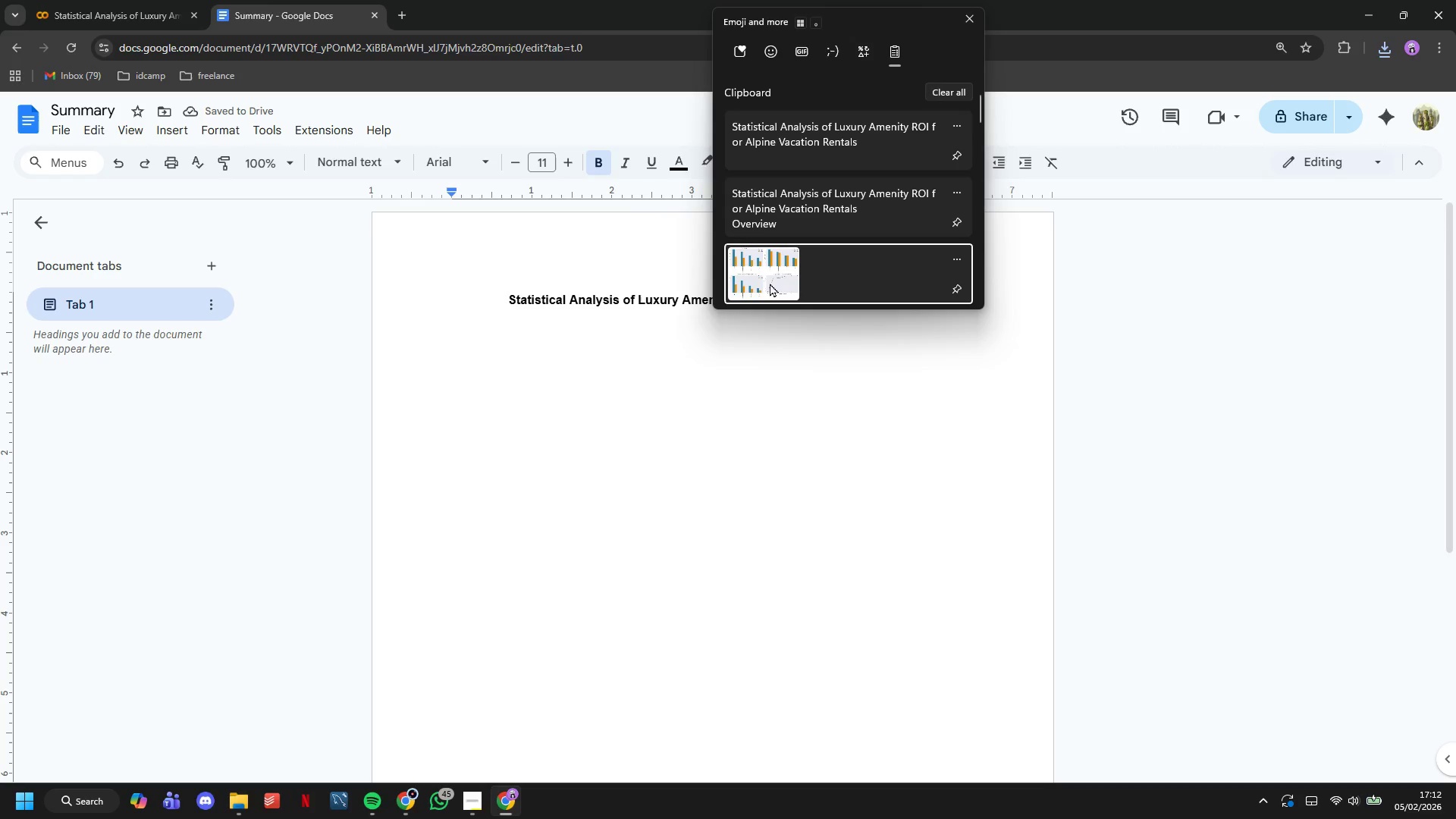 
key(Control+V)
 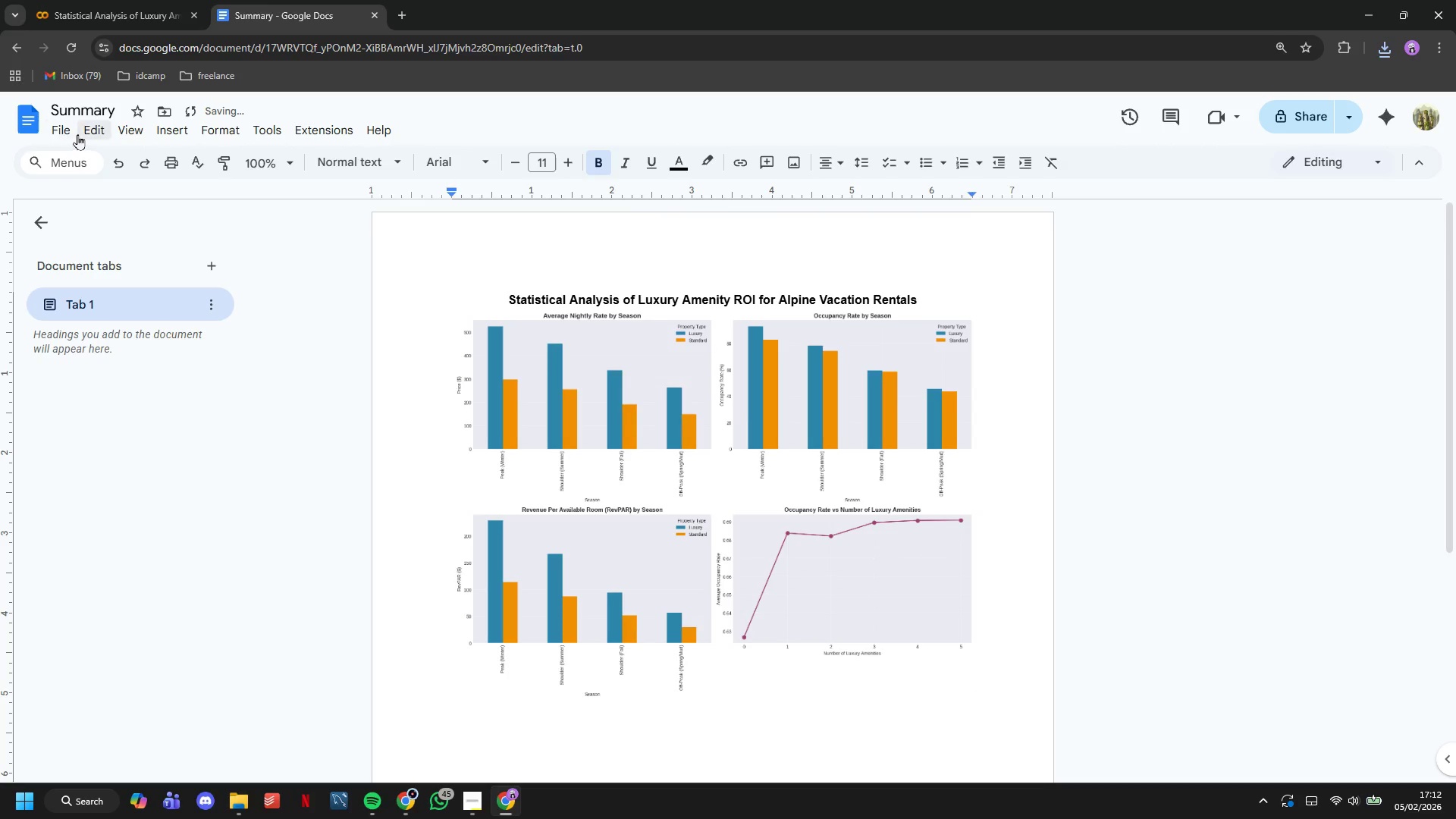 